 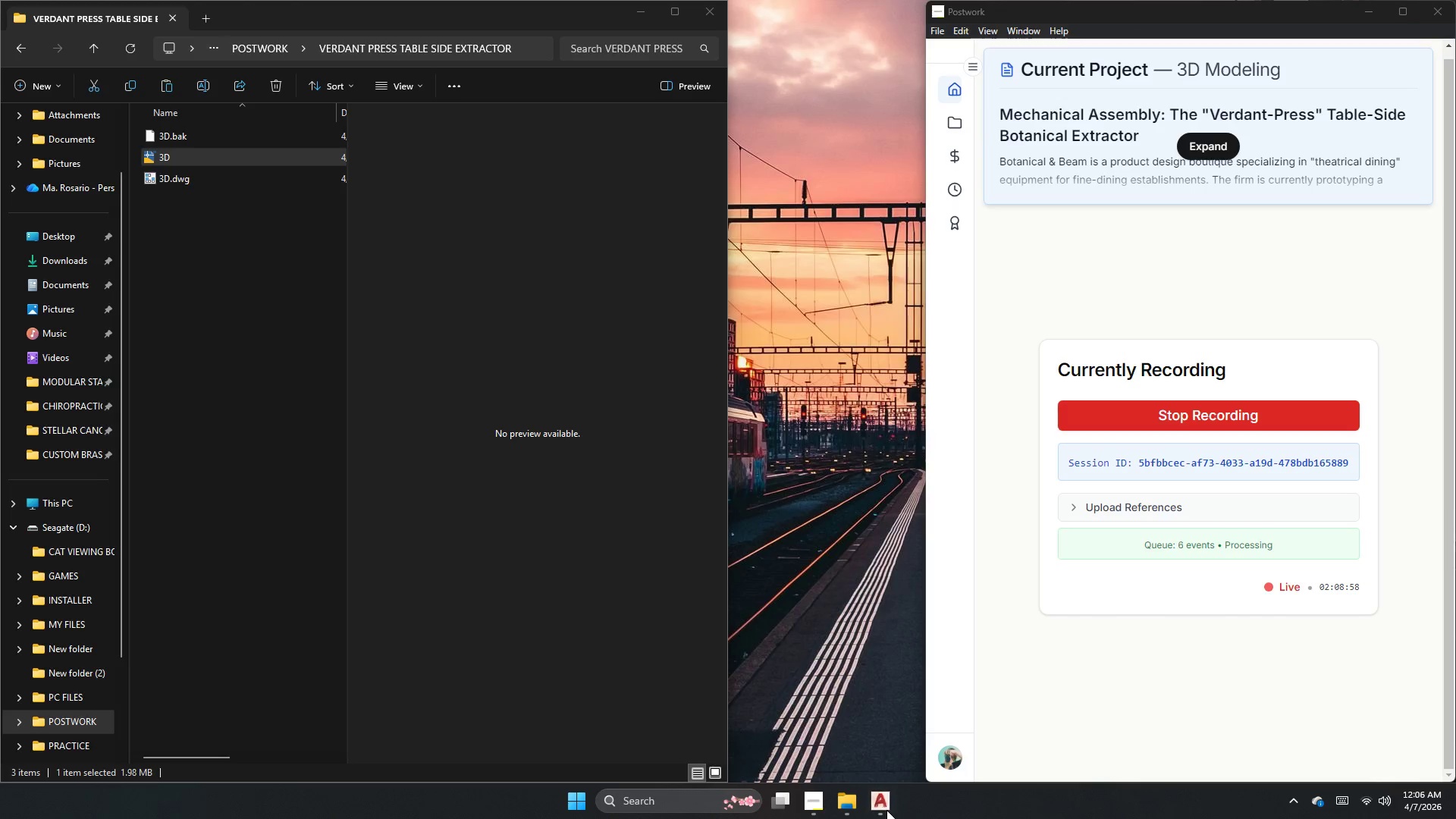 
triple_click([886, 810])
 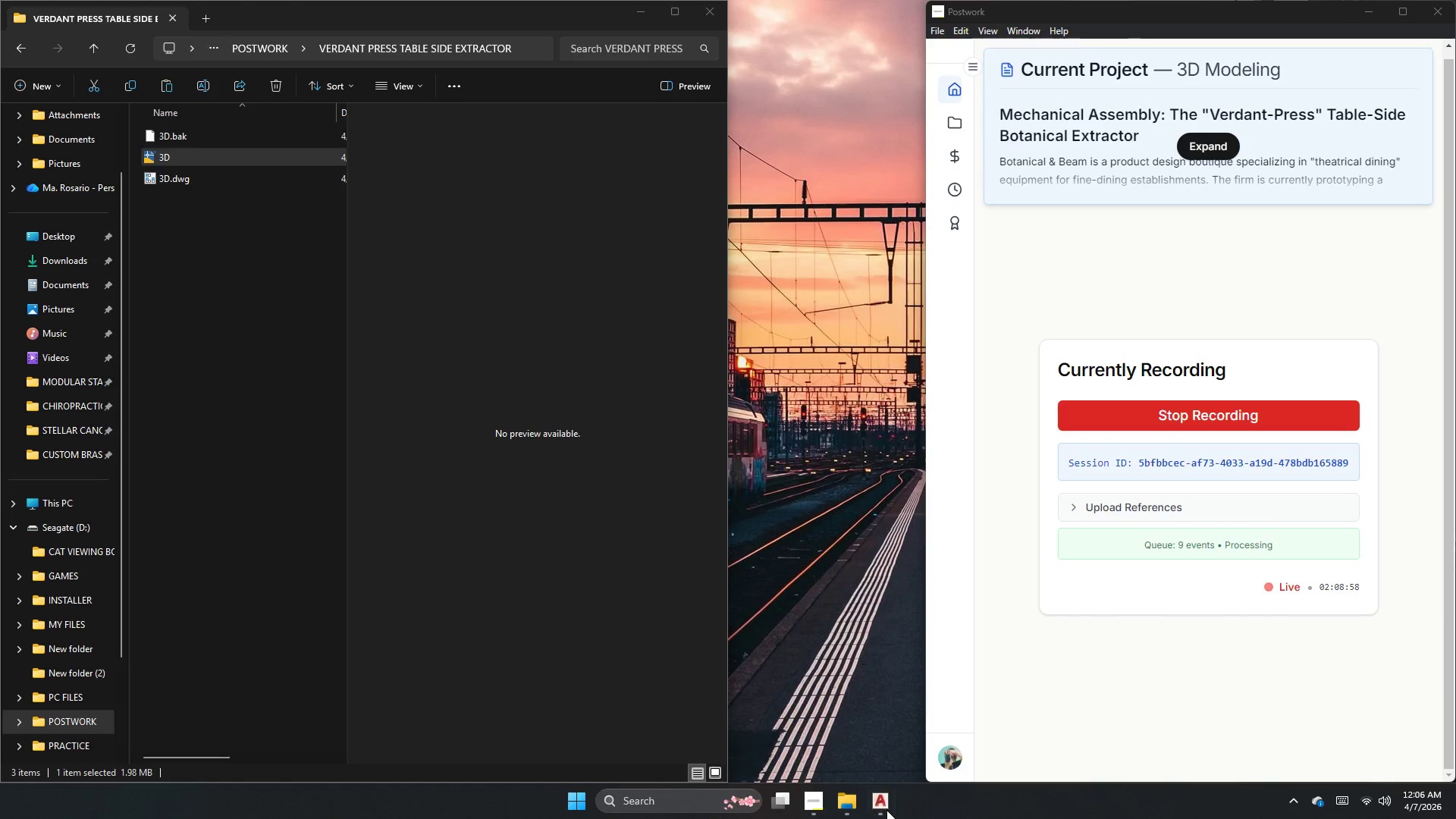 
triple_click([886, 810])
 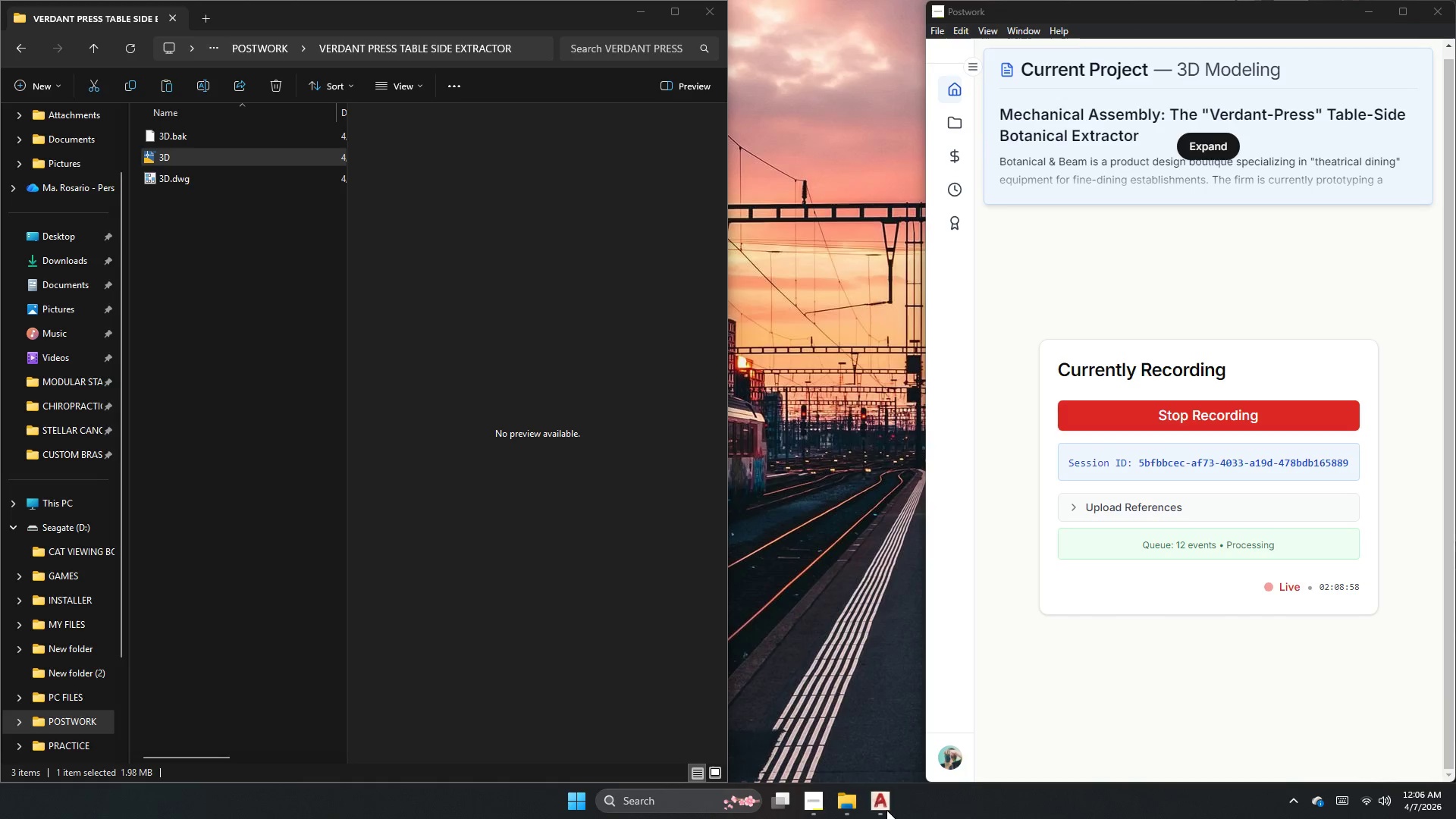 
right_click([886, 810])
 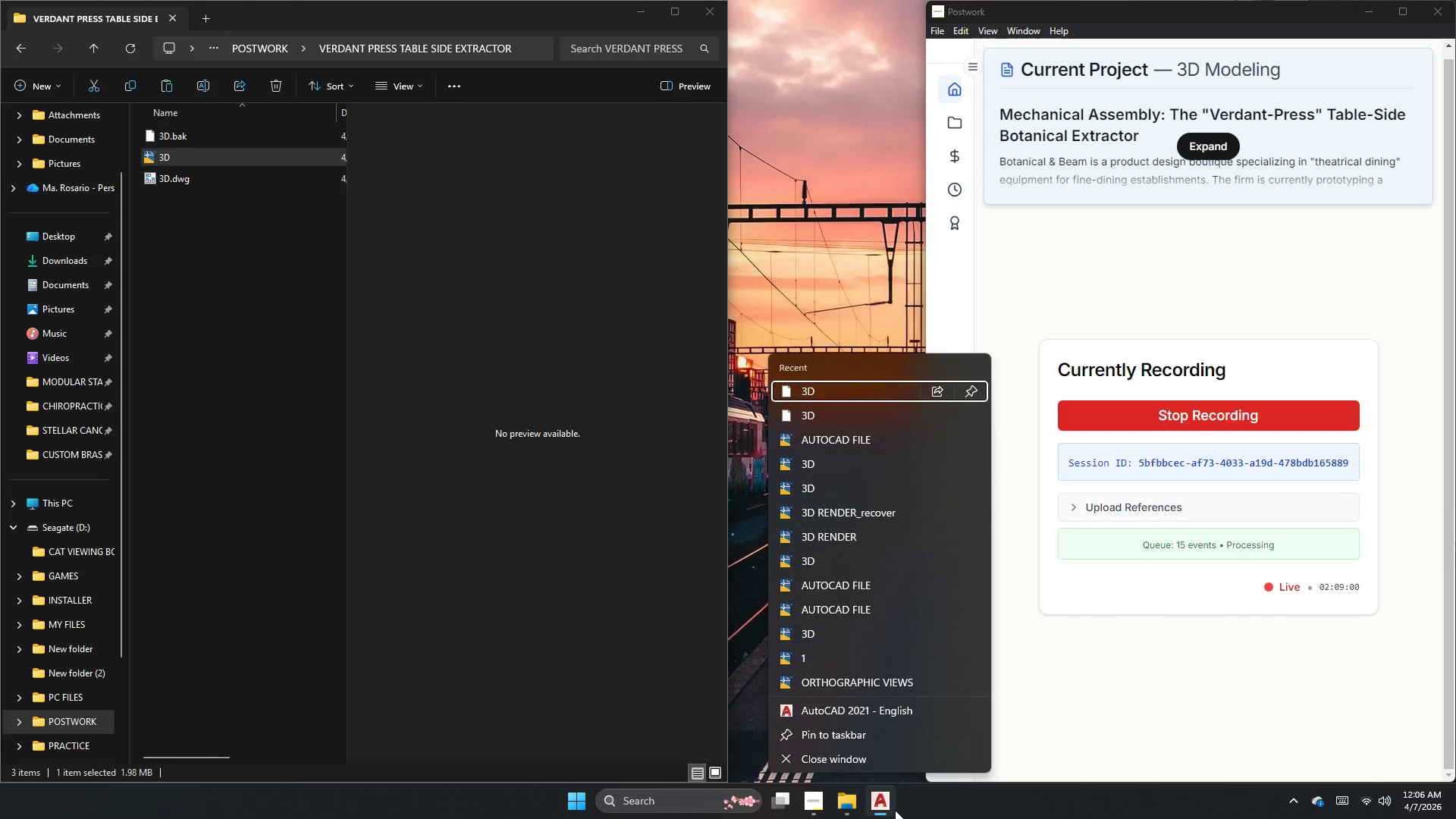 
left_click([942, 795])
 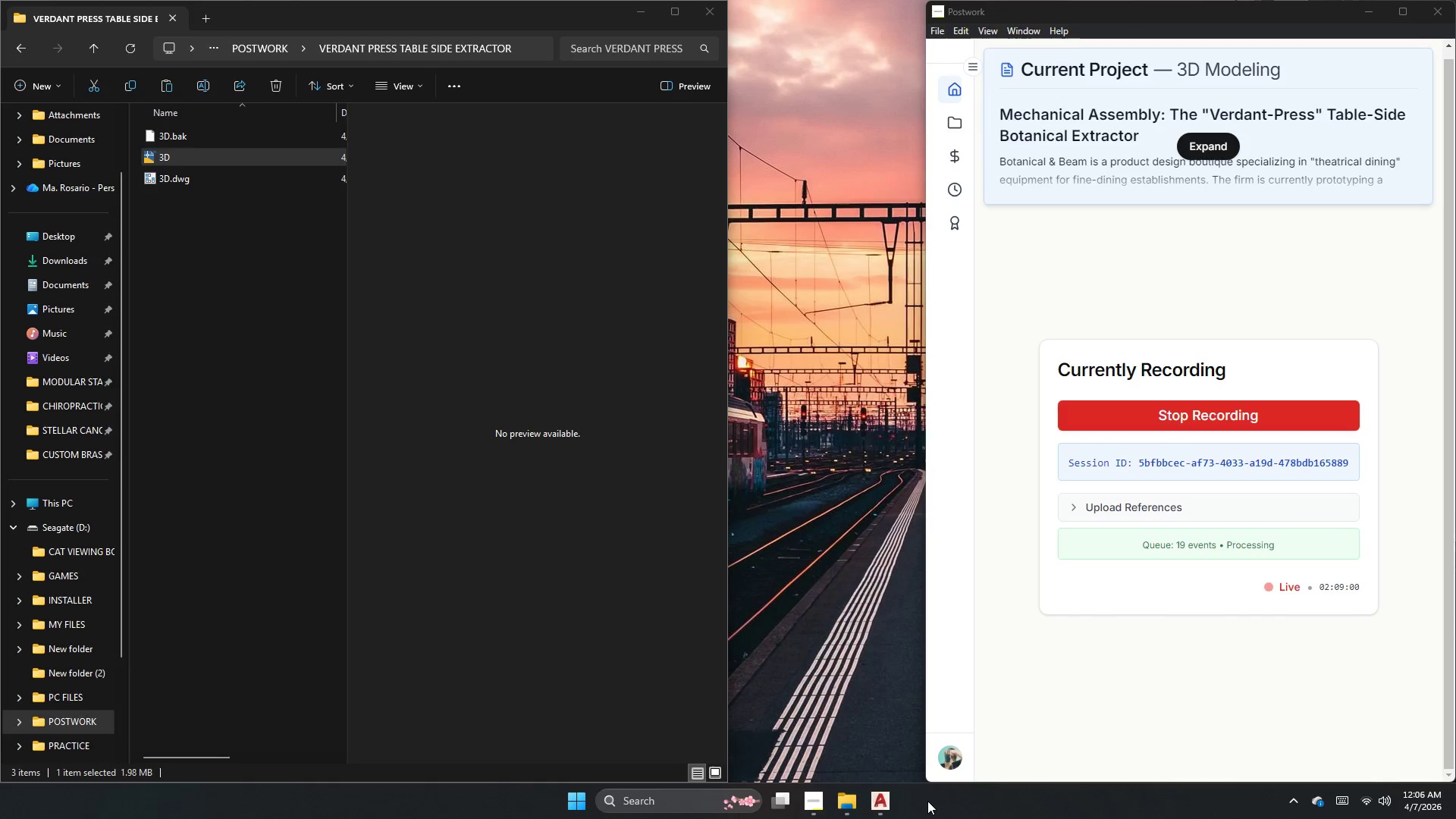 
mouse_move([889, 785])
 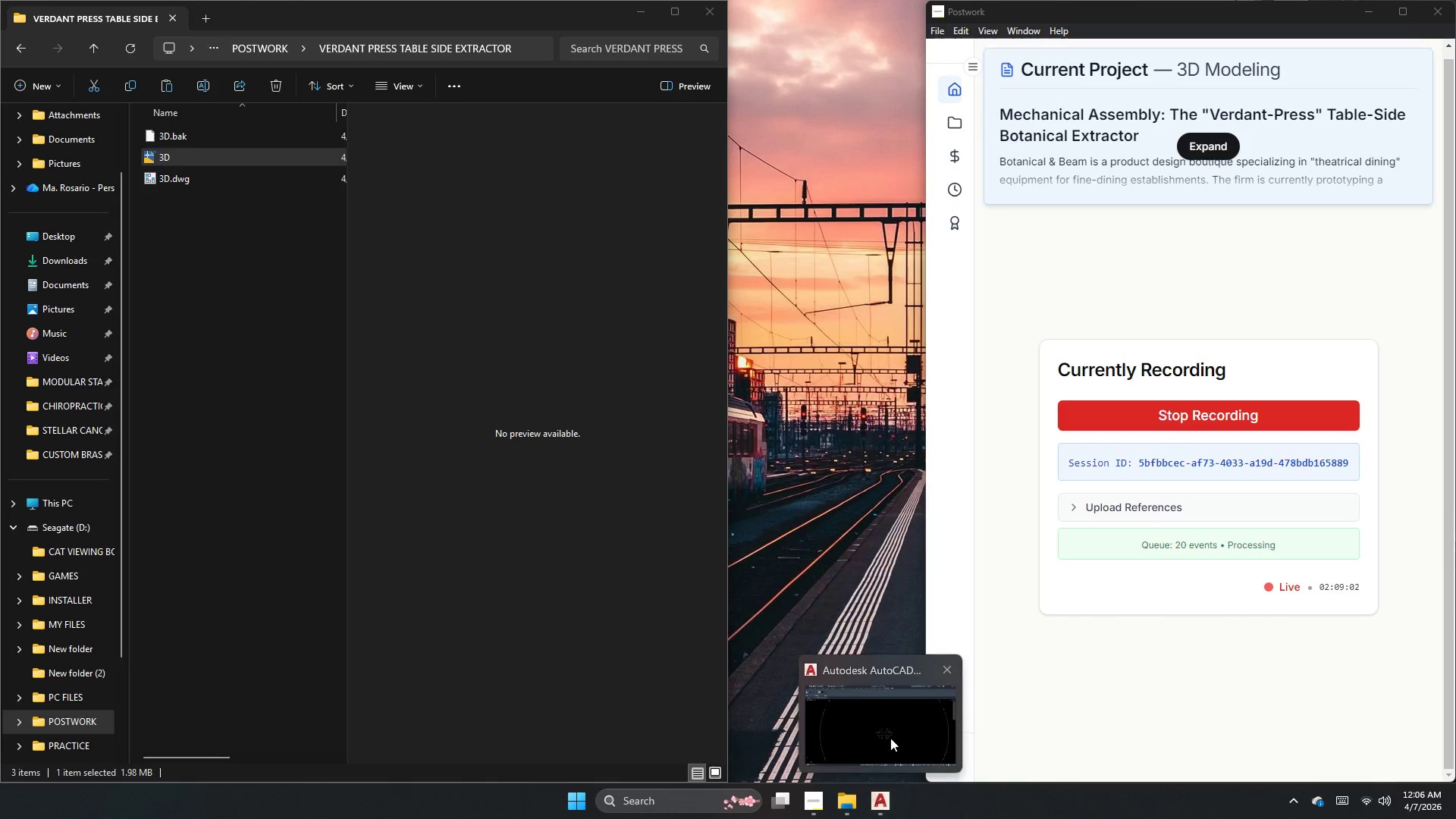 
left_click([890, 736])
 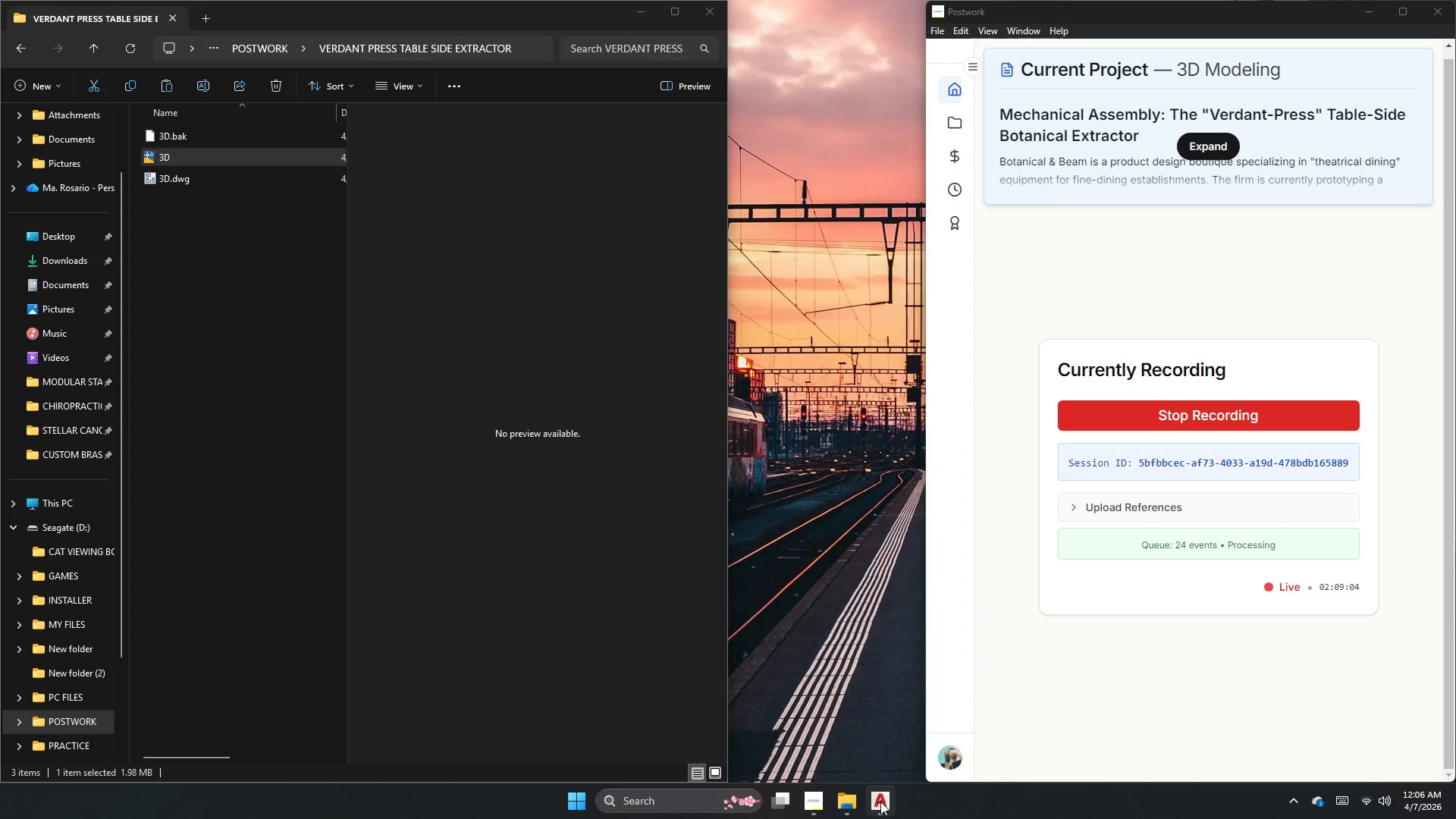 
left_click([882, 739])